 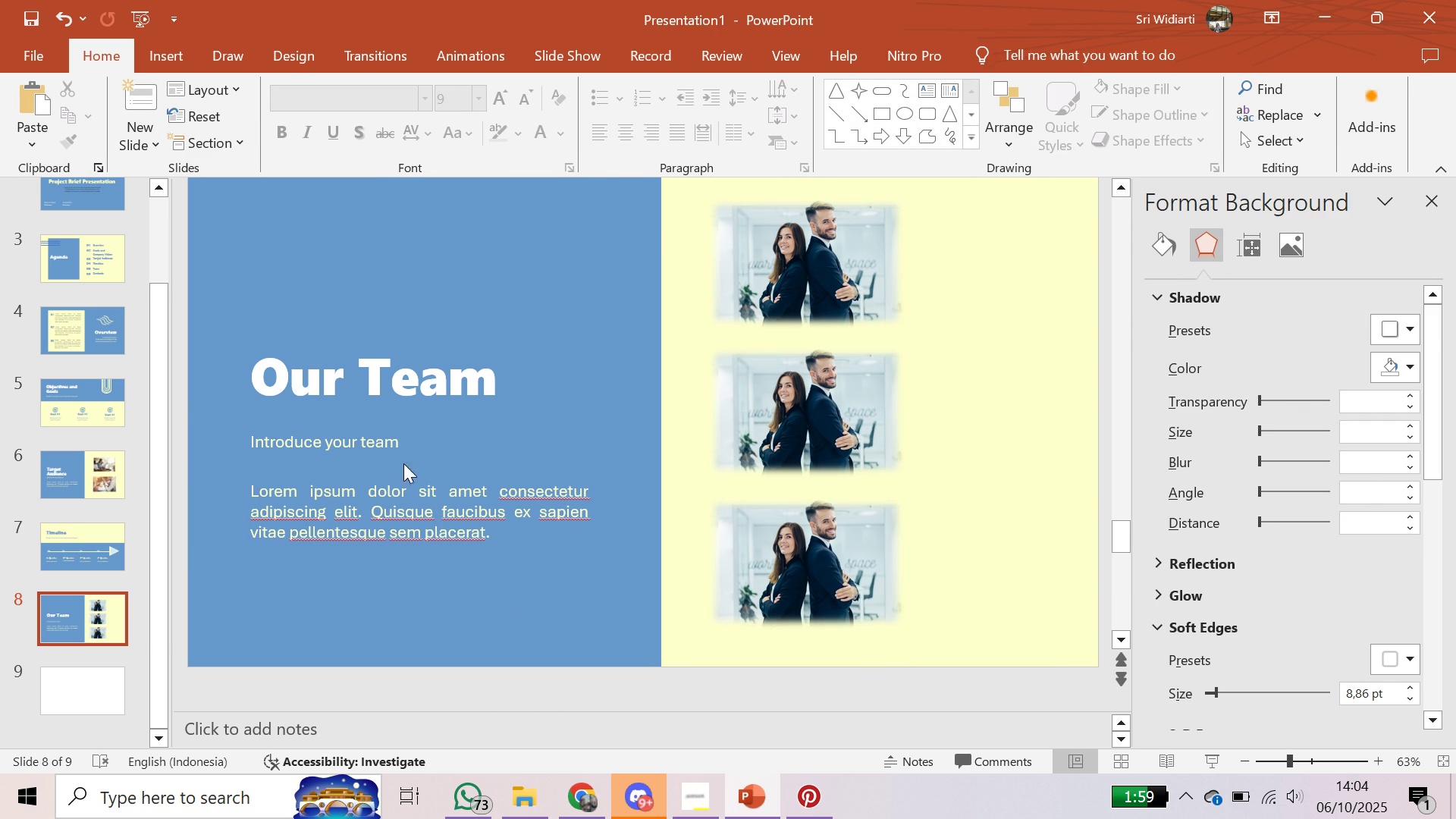 
left_click([390, 444])
 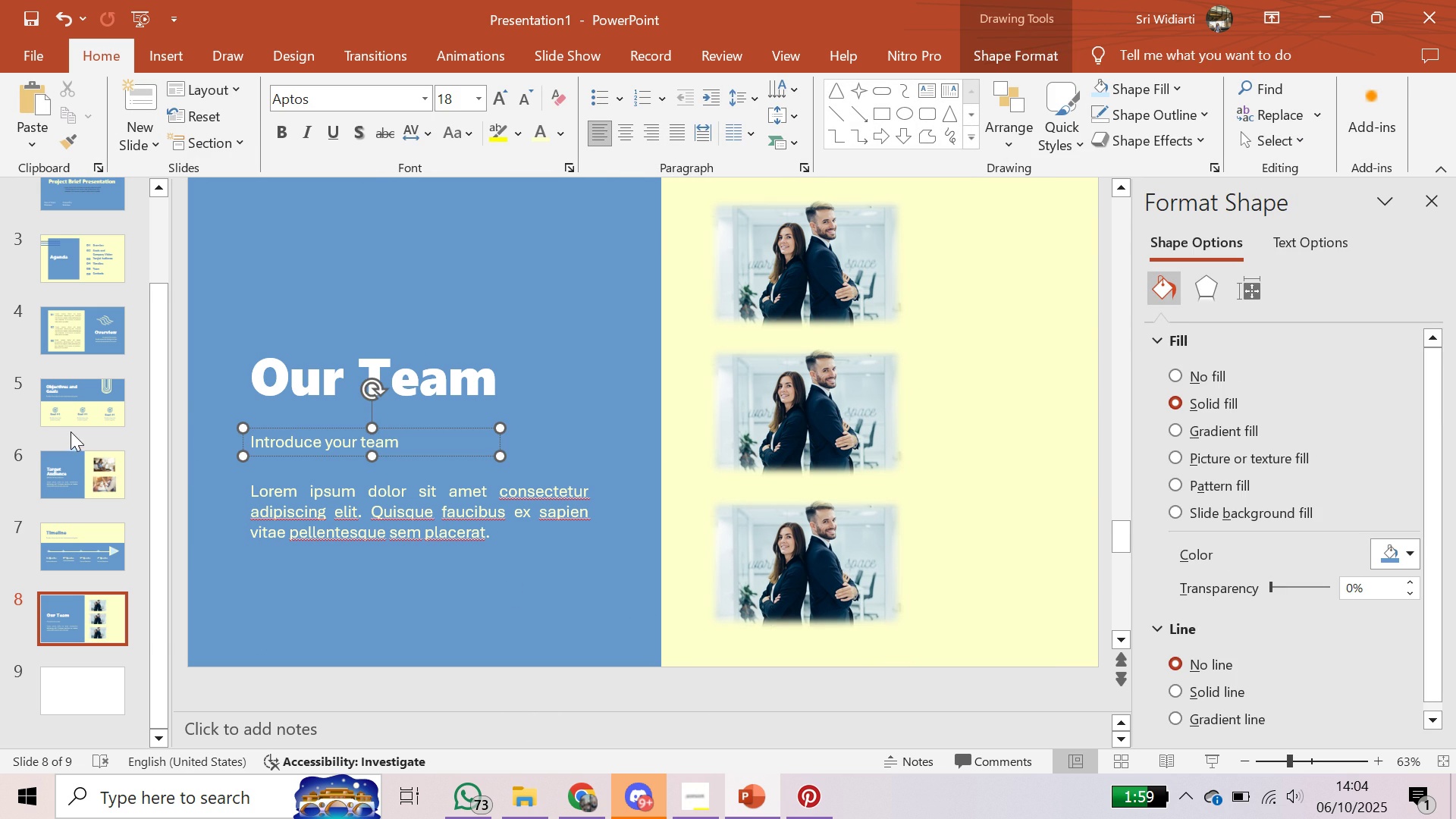 
left_click([70, 413])
 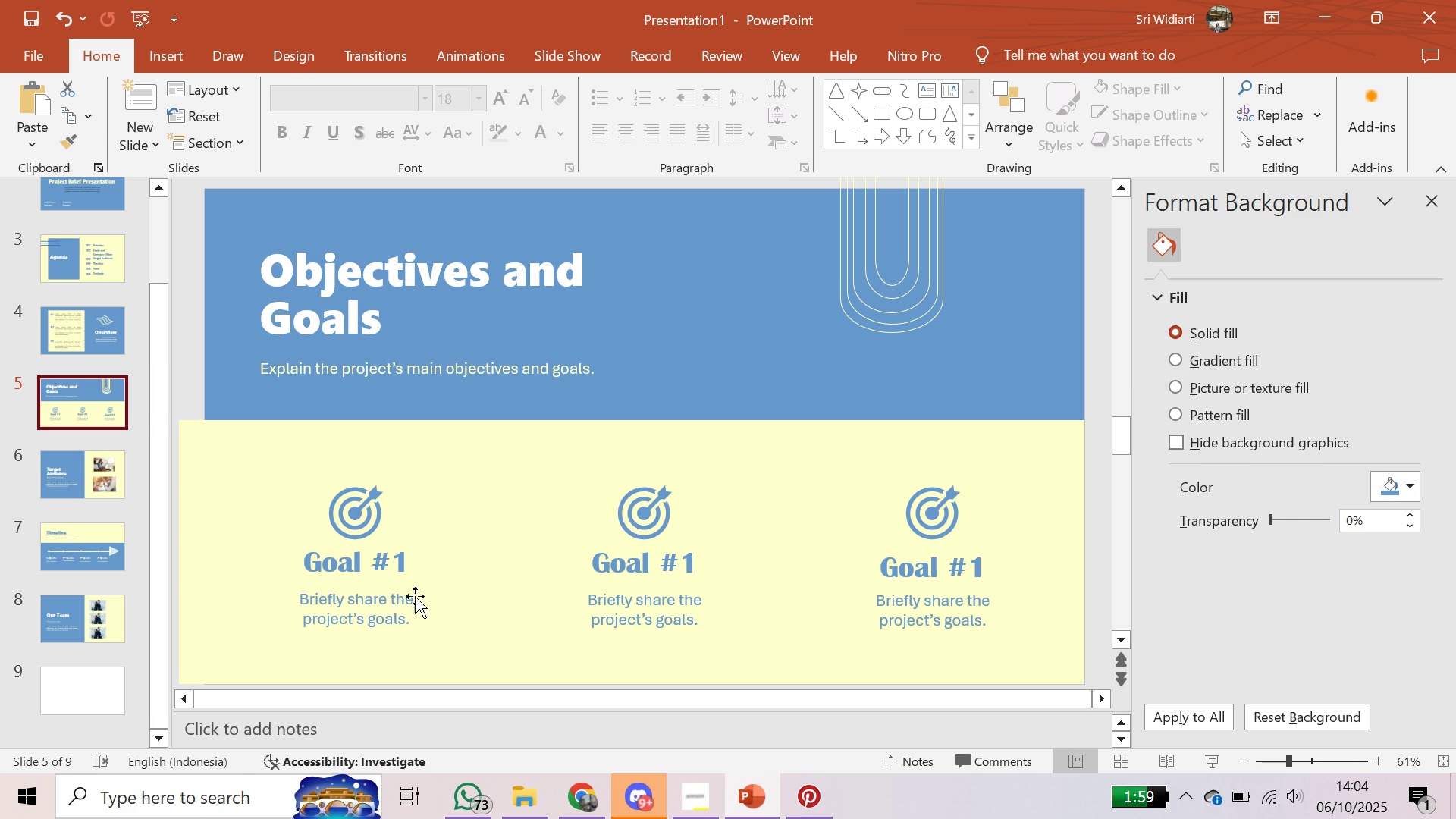 
left_click([391, 596])
 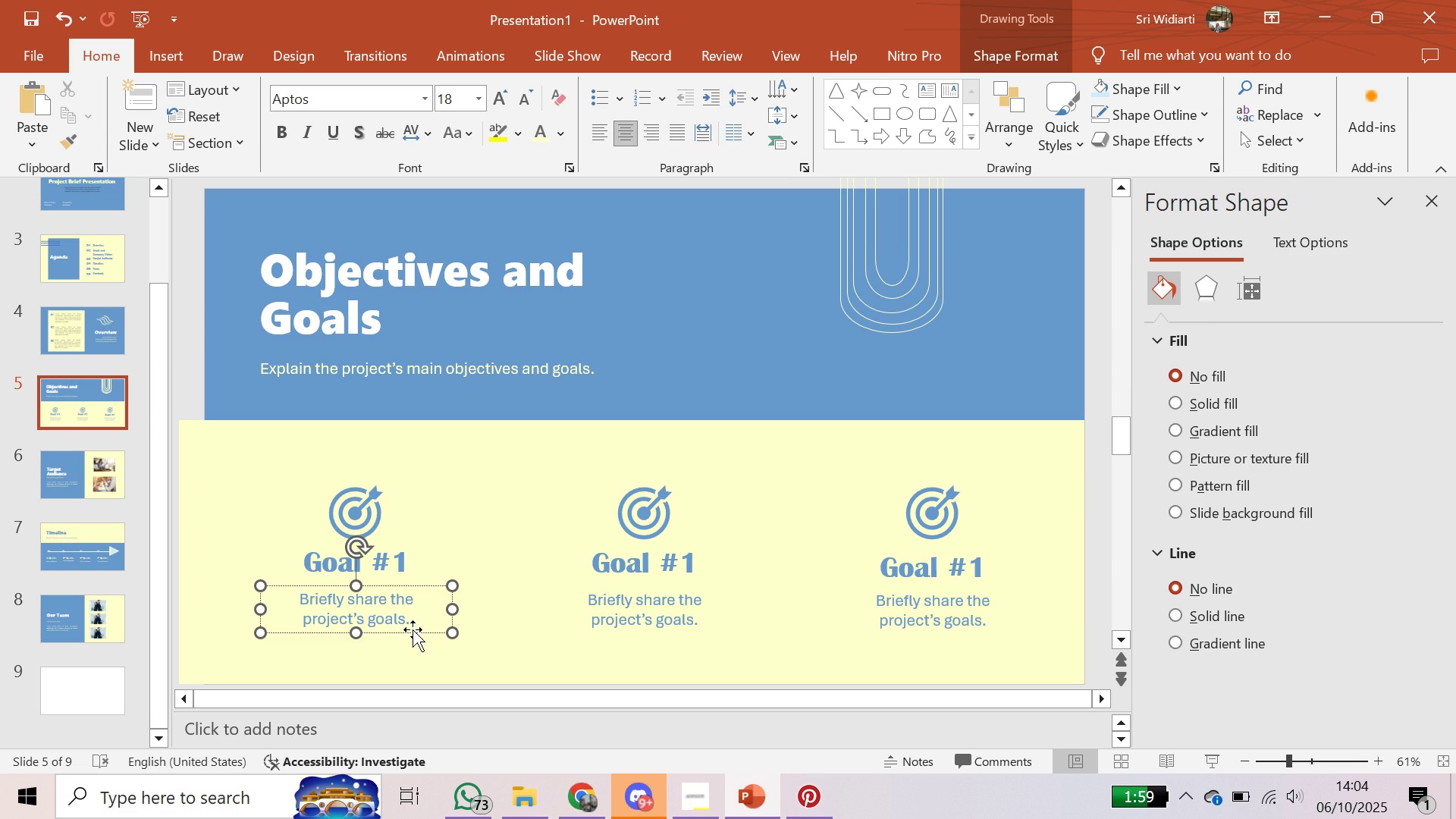 
left_click([413, 629])